 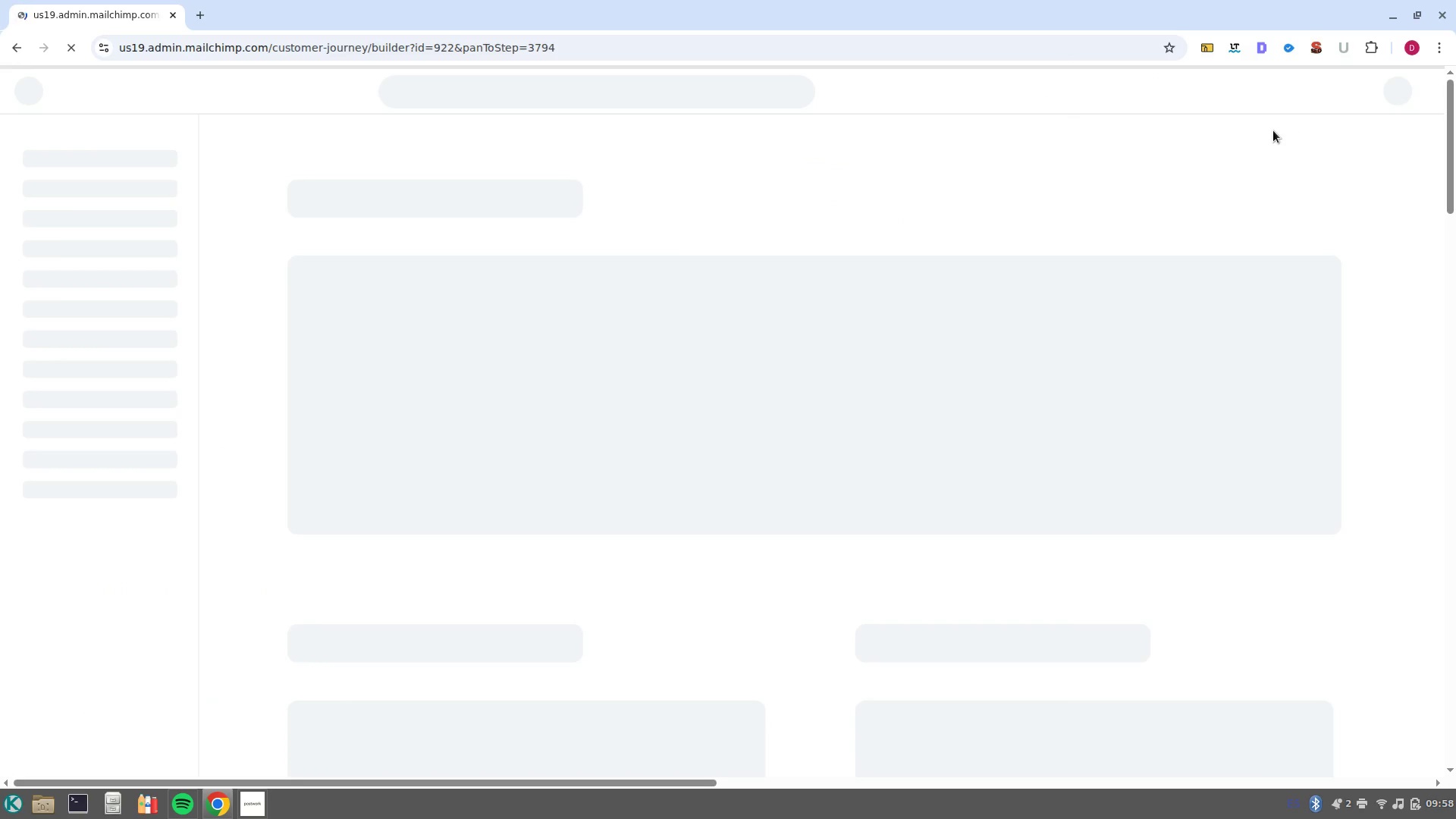 
scroll: coordinate [978, 393], scroll_direction: up, amount: 8.0
 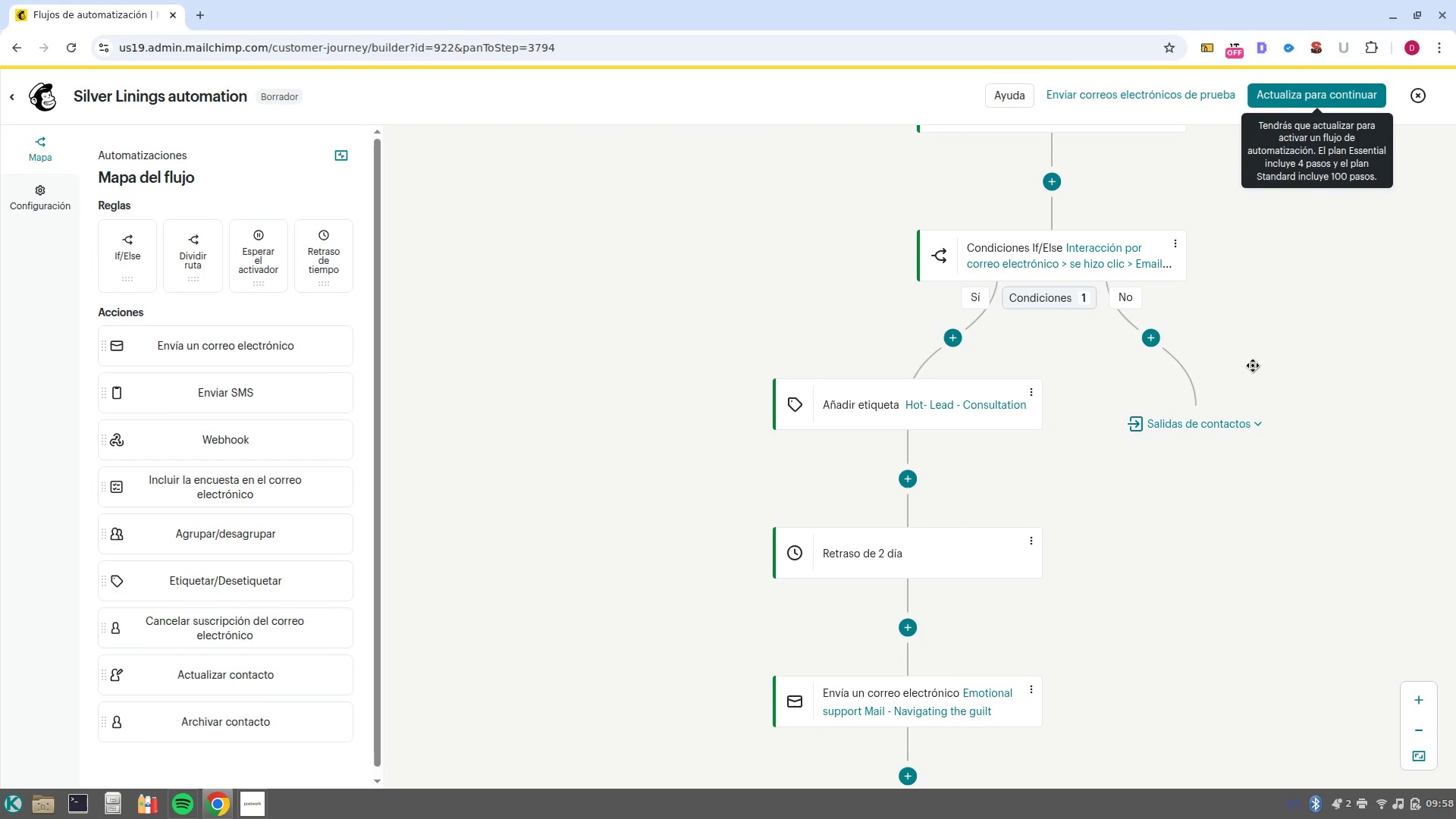 
left_click_drag(start_coordinate=[1252, 364], to_coordinate=[1079, 423])
 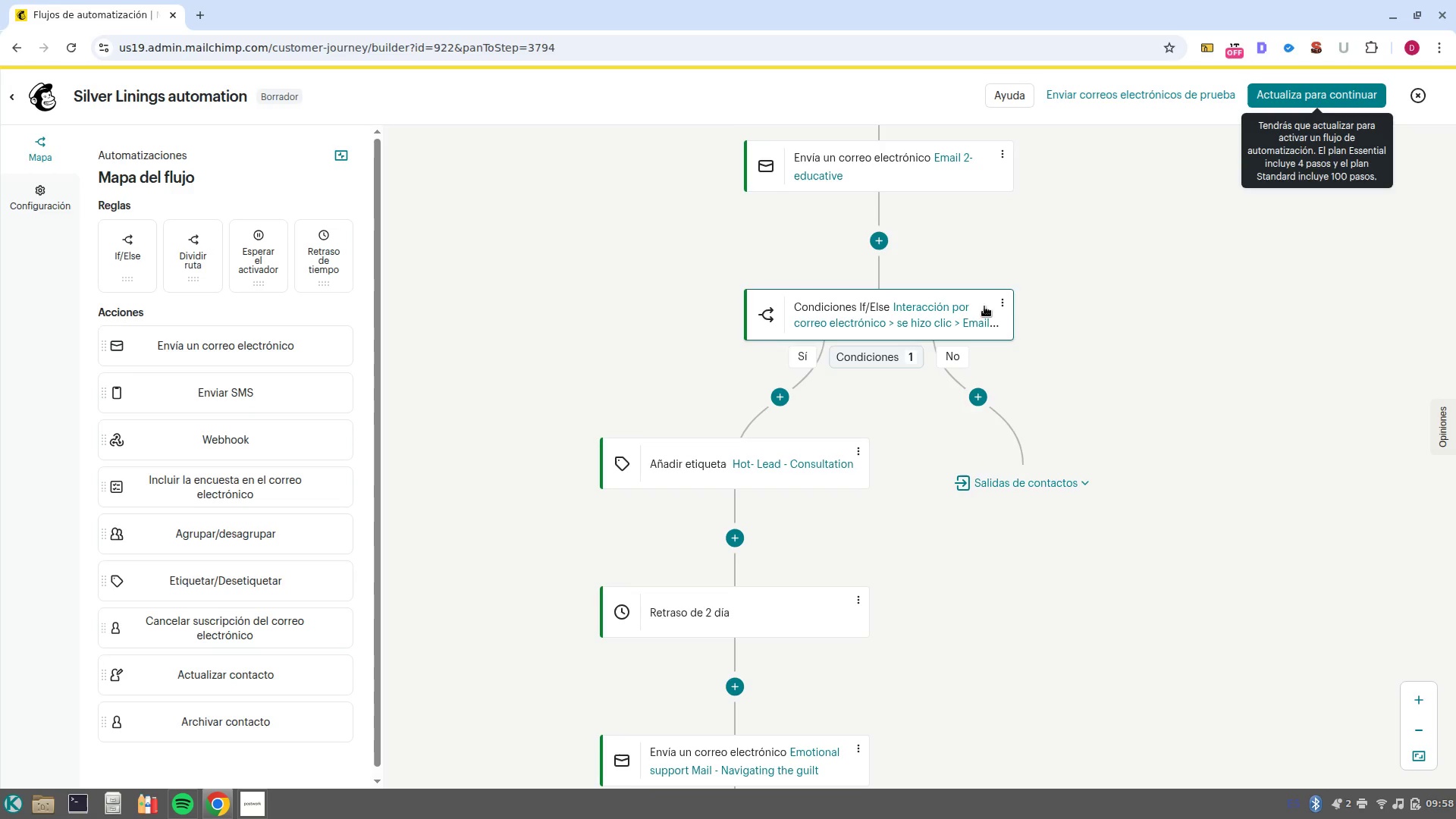 
left_click([999, 303])
 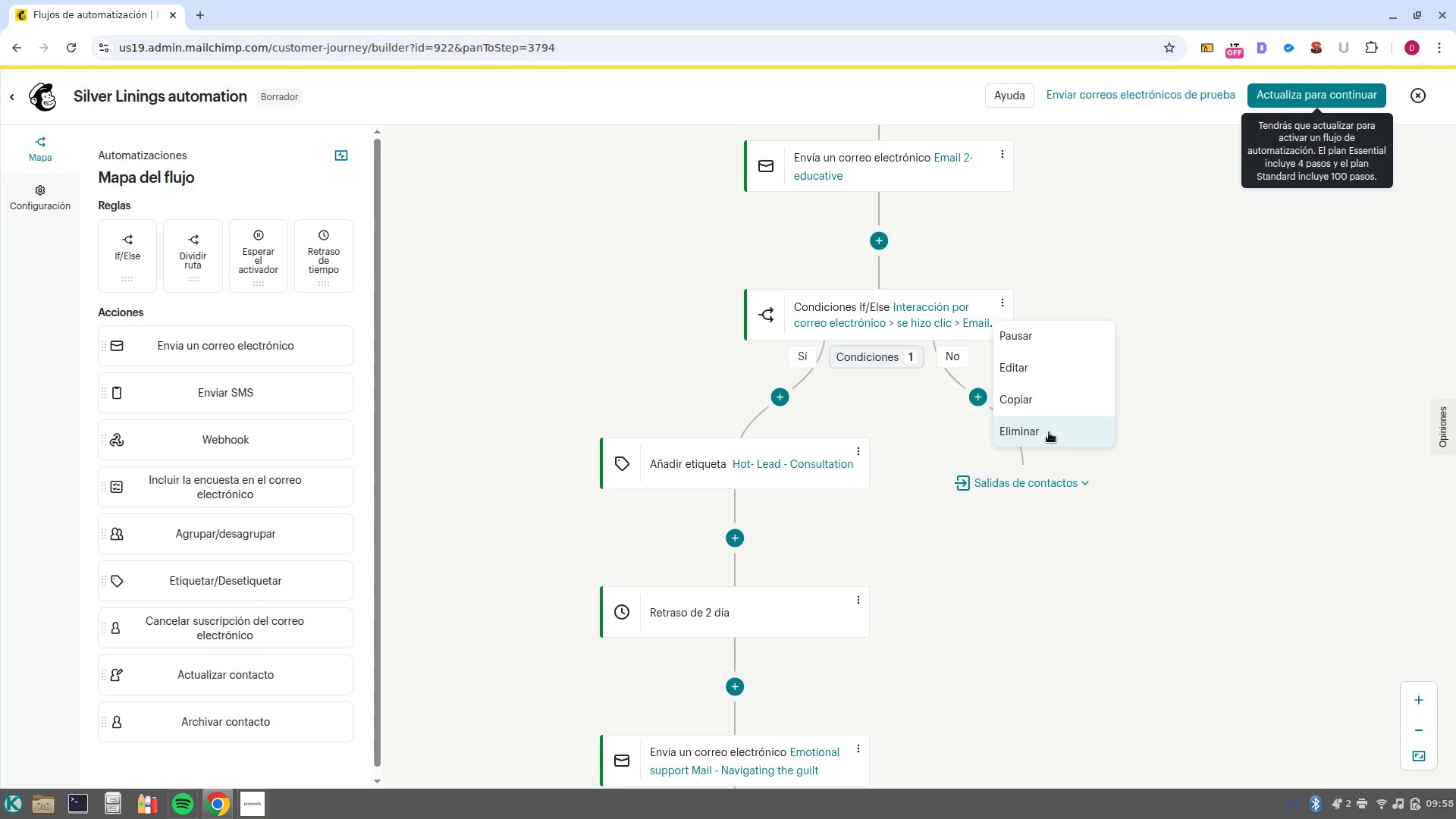 
left_click([1049, 432])
 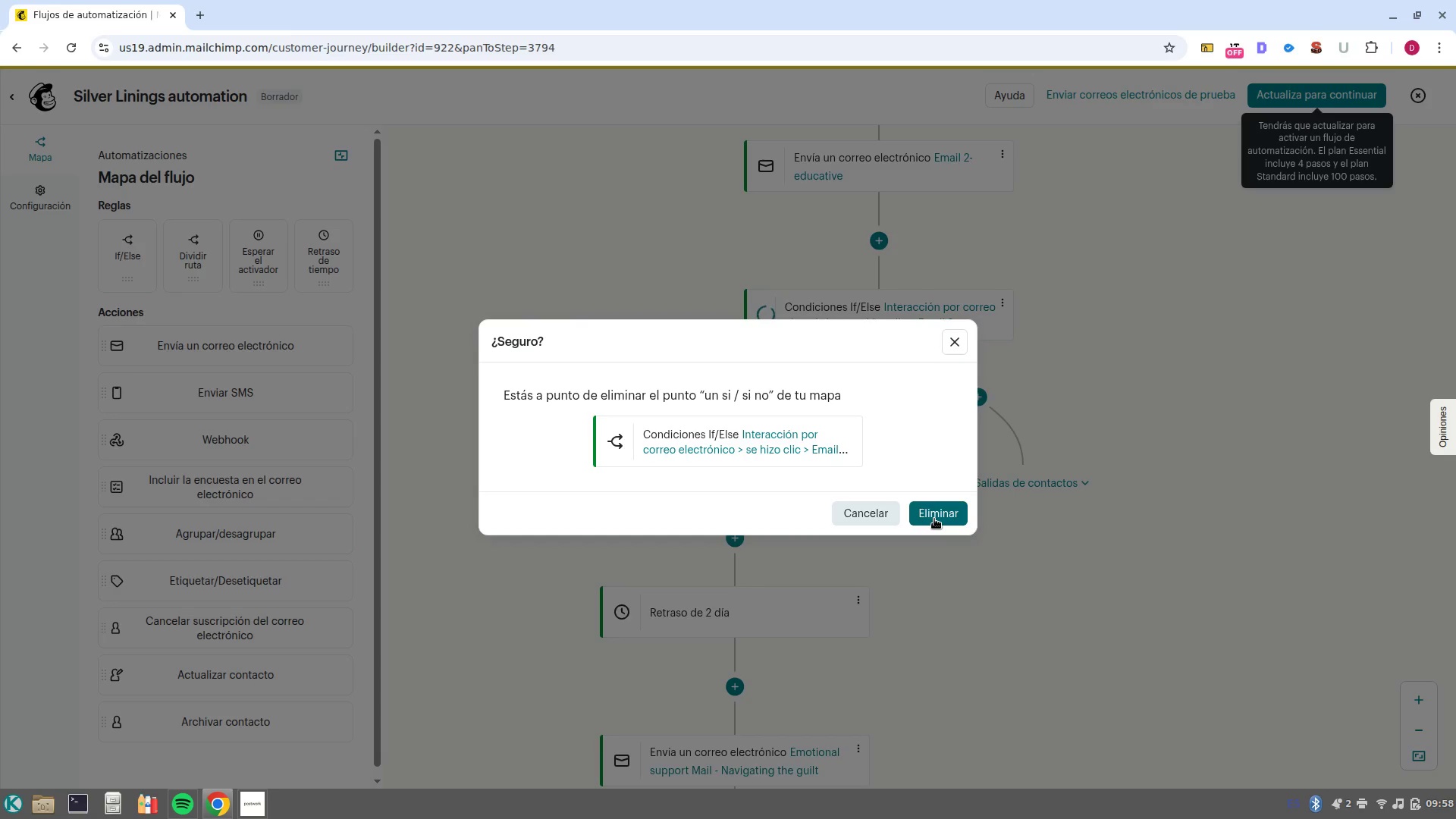 
wait(10.26)
 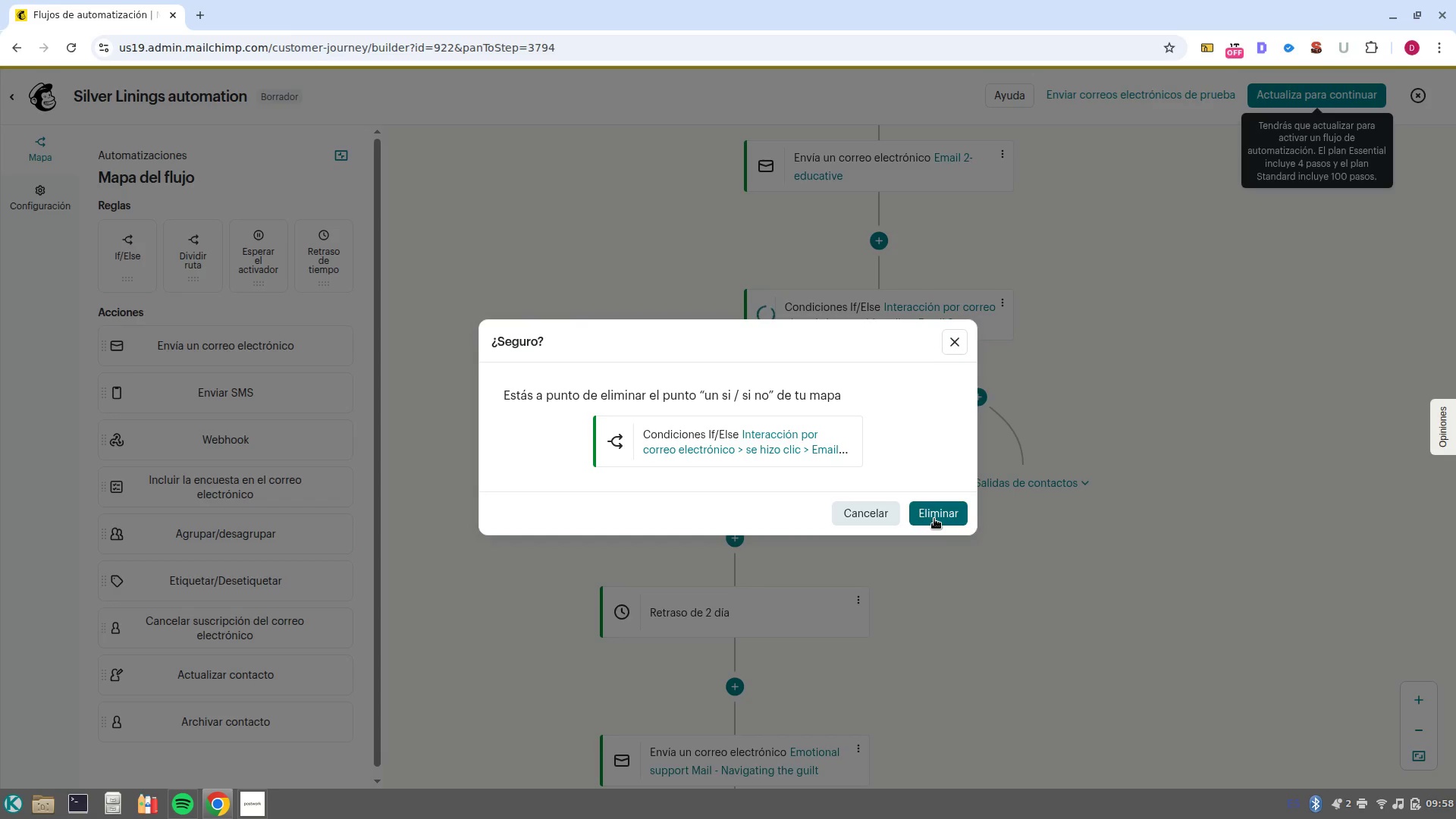 
left_click([868, 512])
 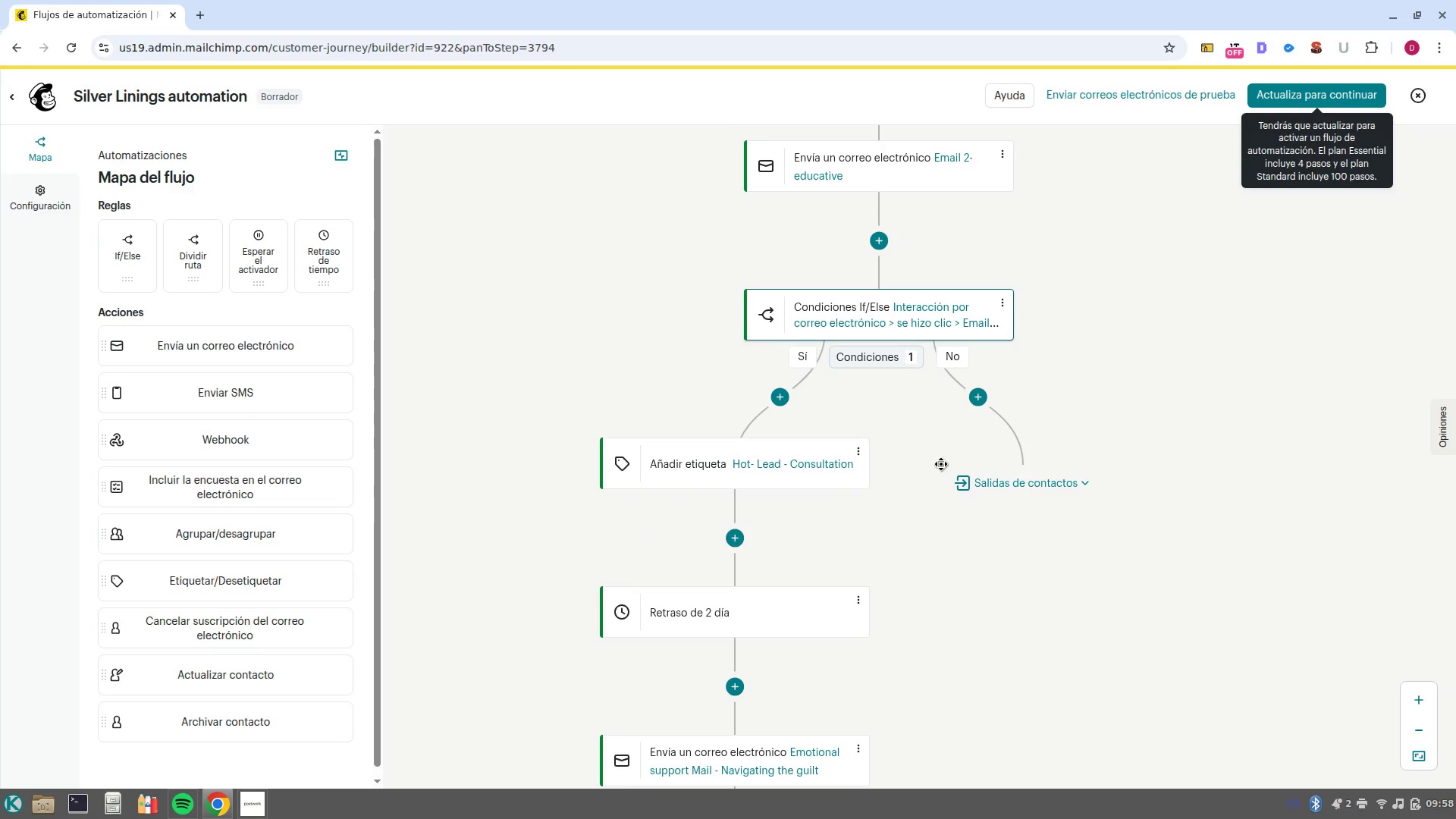 
scroll: coordinate [965, 559], scroll_direction: down, amount: 7.0
 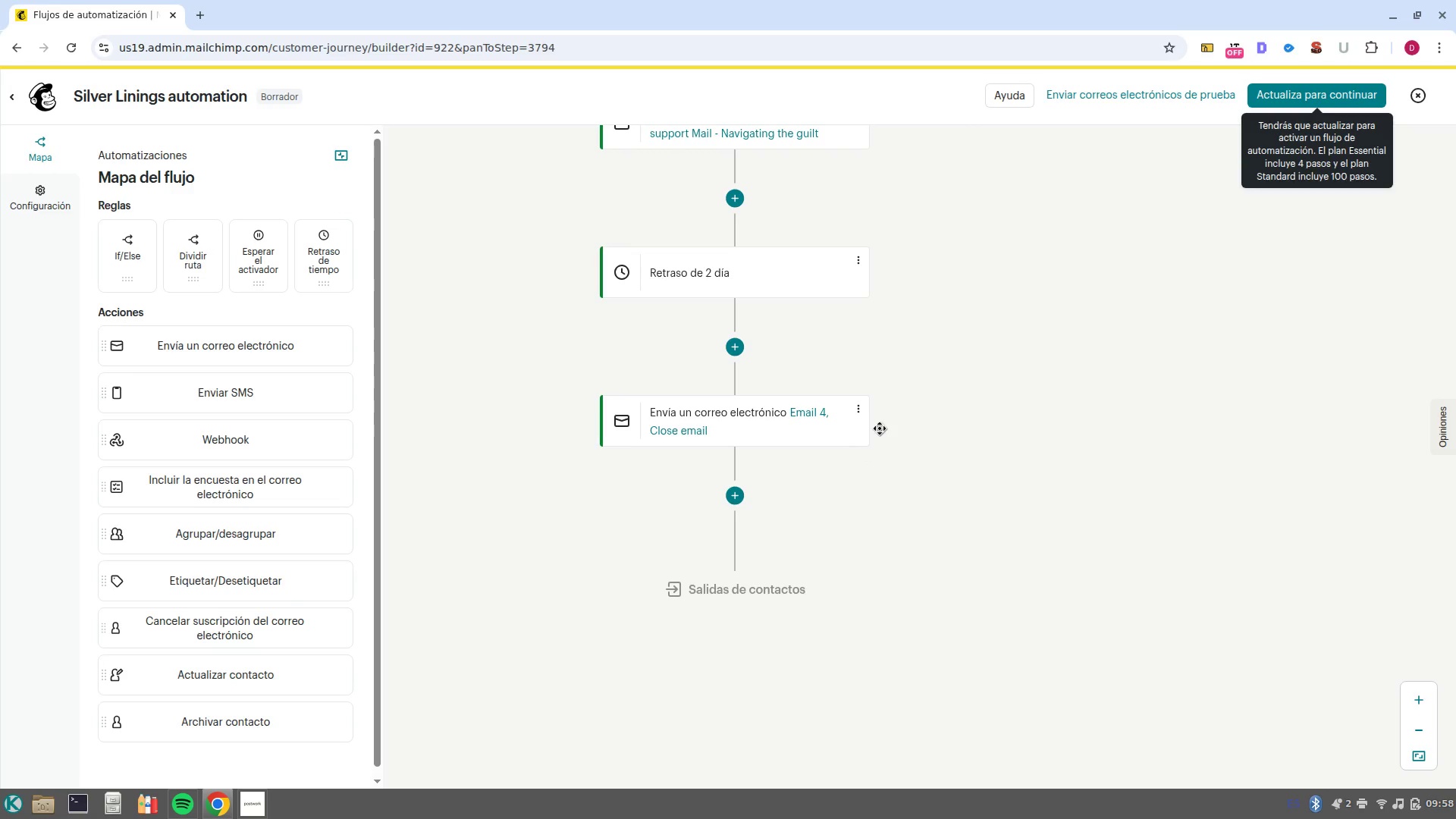 
left_click_drag(start_coordinate=[956, 564], to_coordinate=[868, 642])
 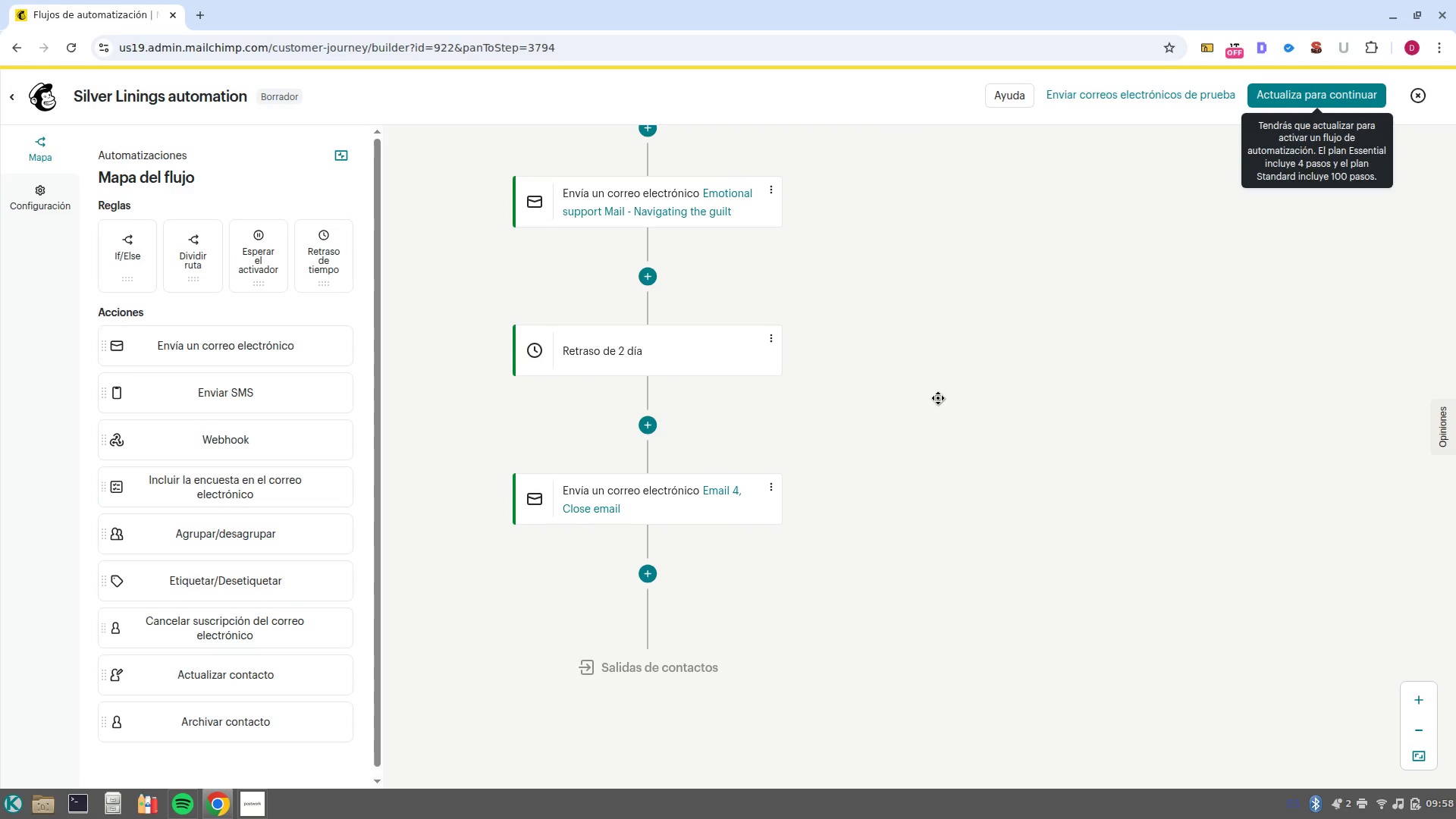 
left_click_drag(start_coordinate=[938, 400], to_coordinate=[820, 601])
 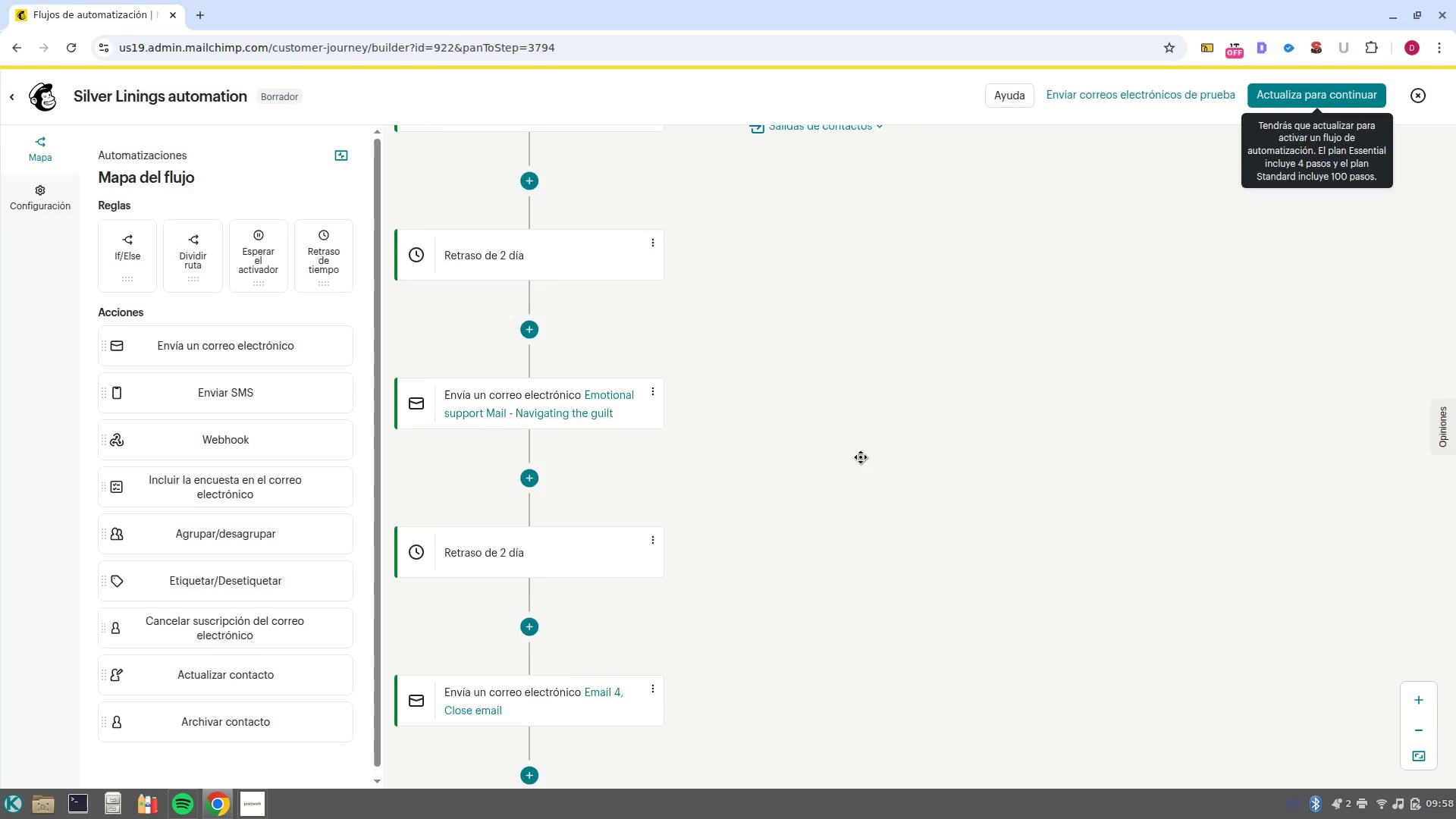 
left_click_drag(start_coordinate=[846, 398], to_coordinate=[912, 632])
 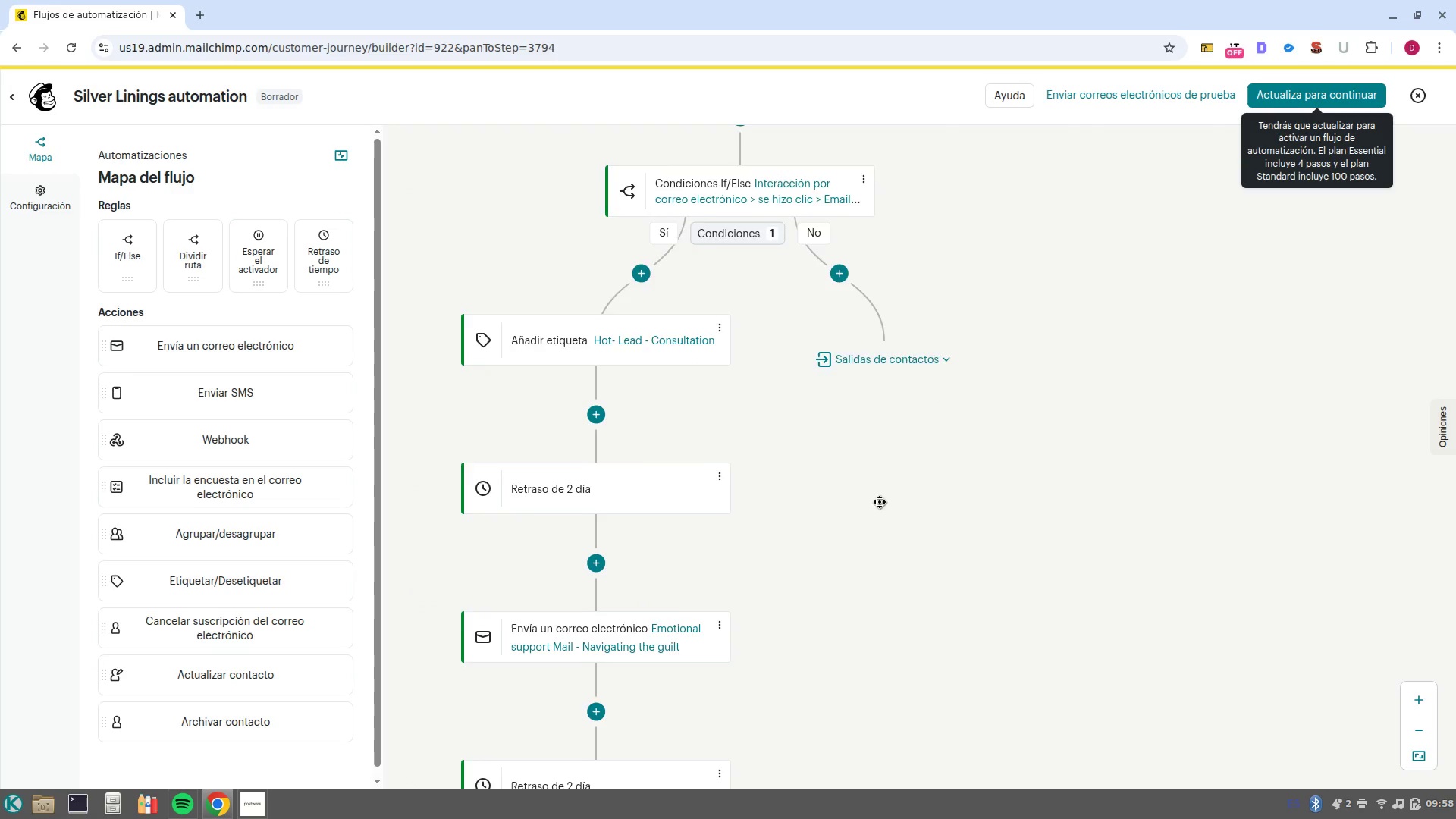 
left_click_drag(start_coordinate=[878, 535], to_coordinate=[874, 576])
 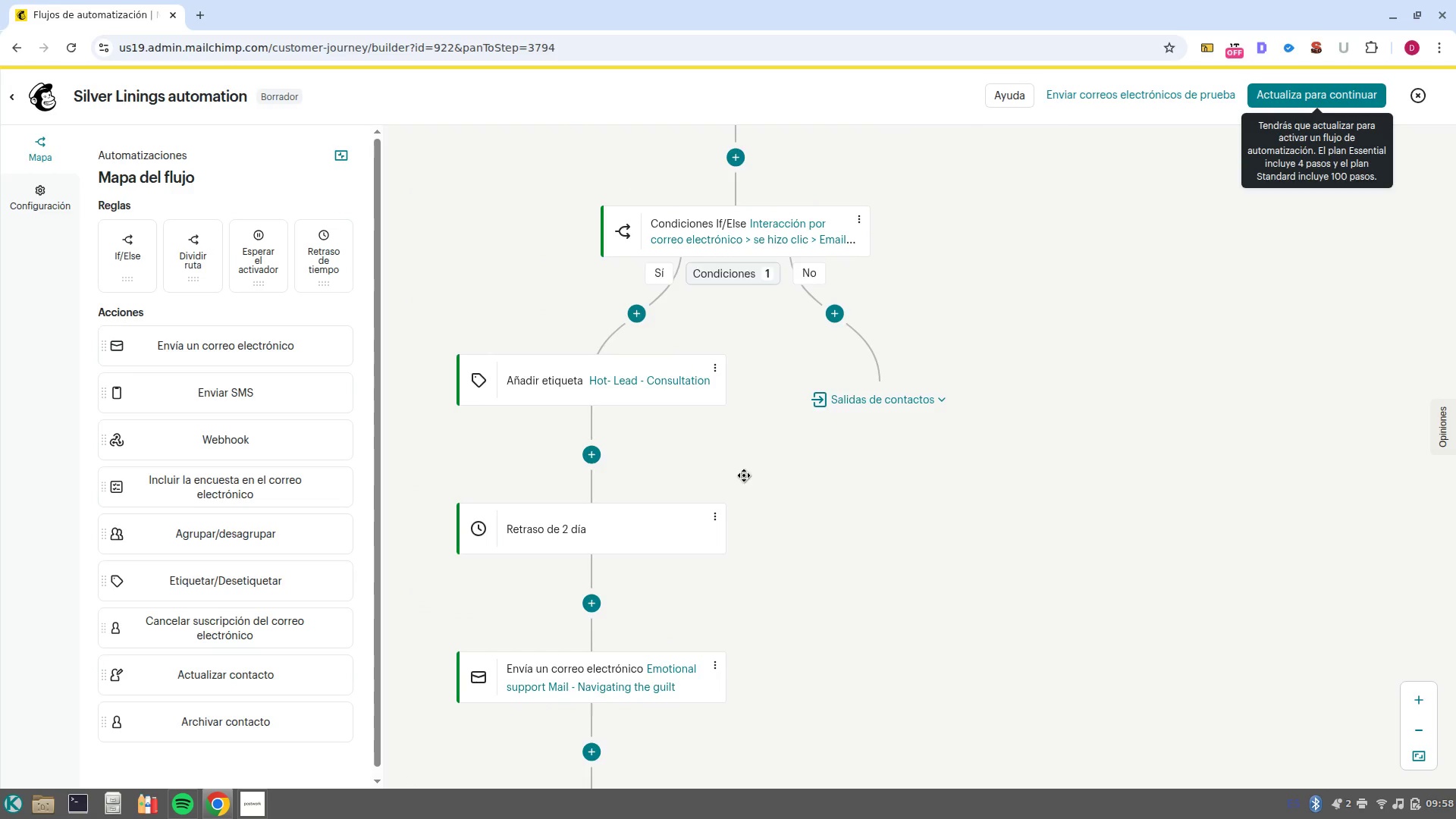 